 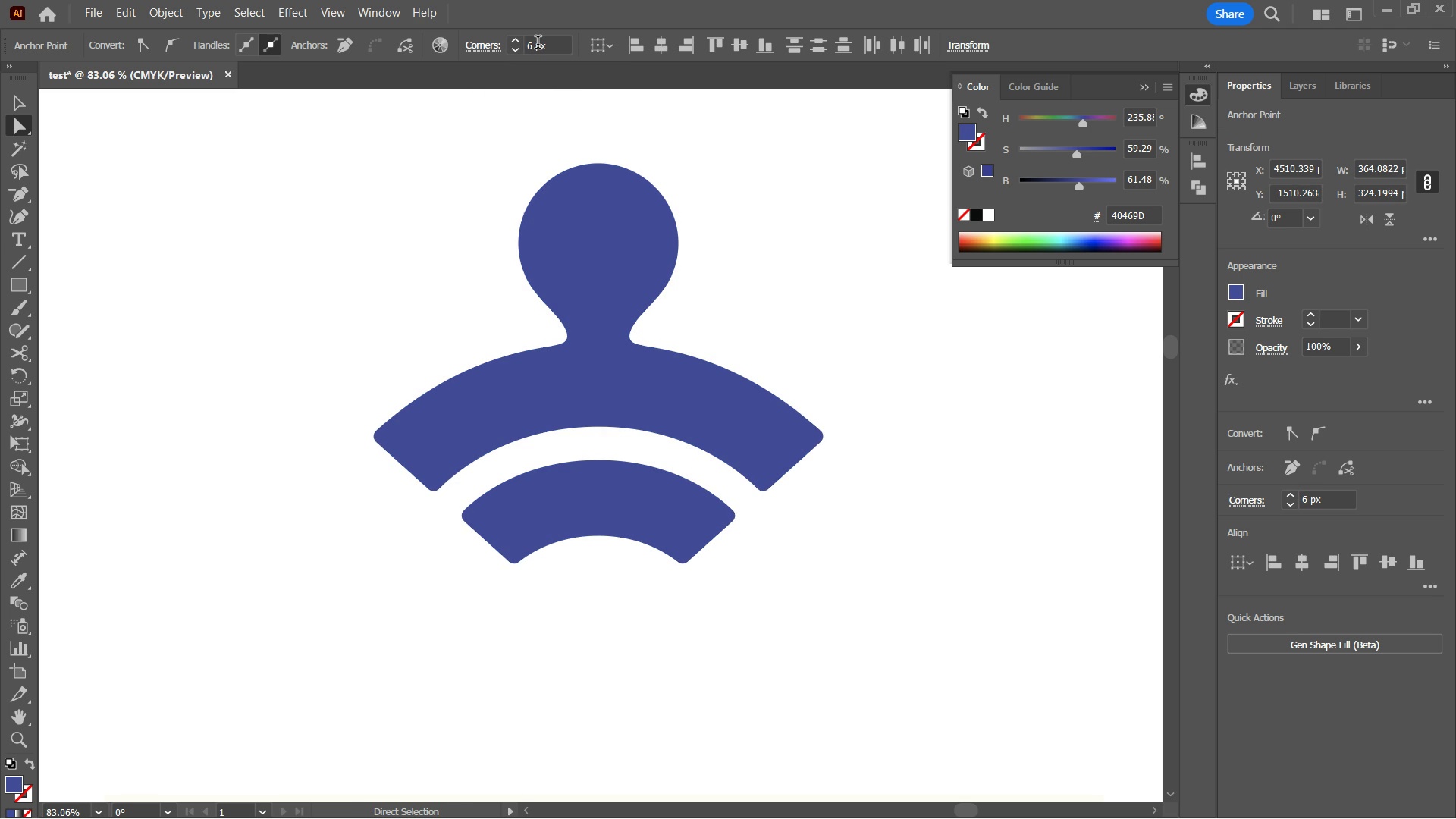 
scroll: coordinate [538, 44], scroll_direction: up, amount: 3.0
 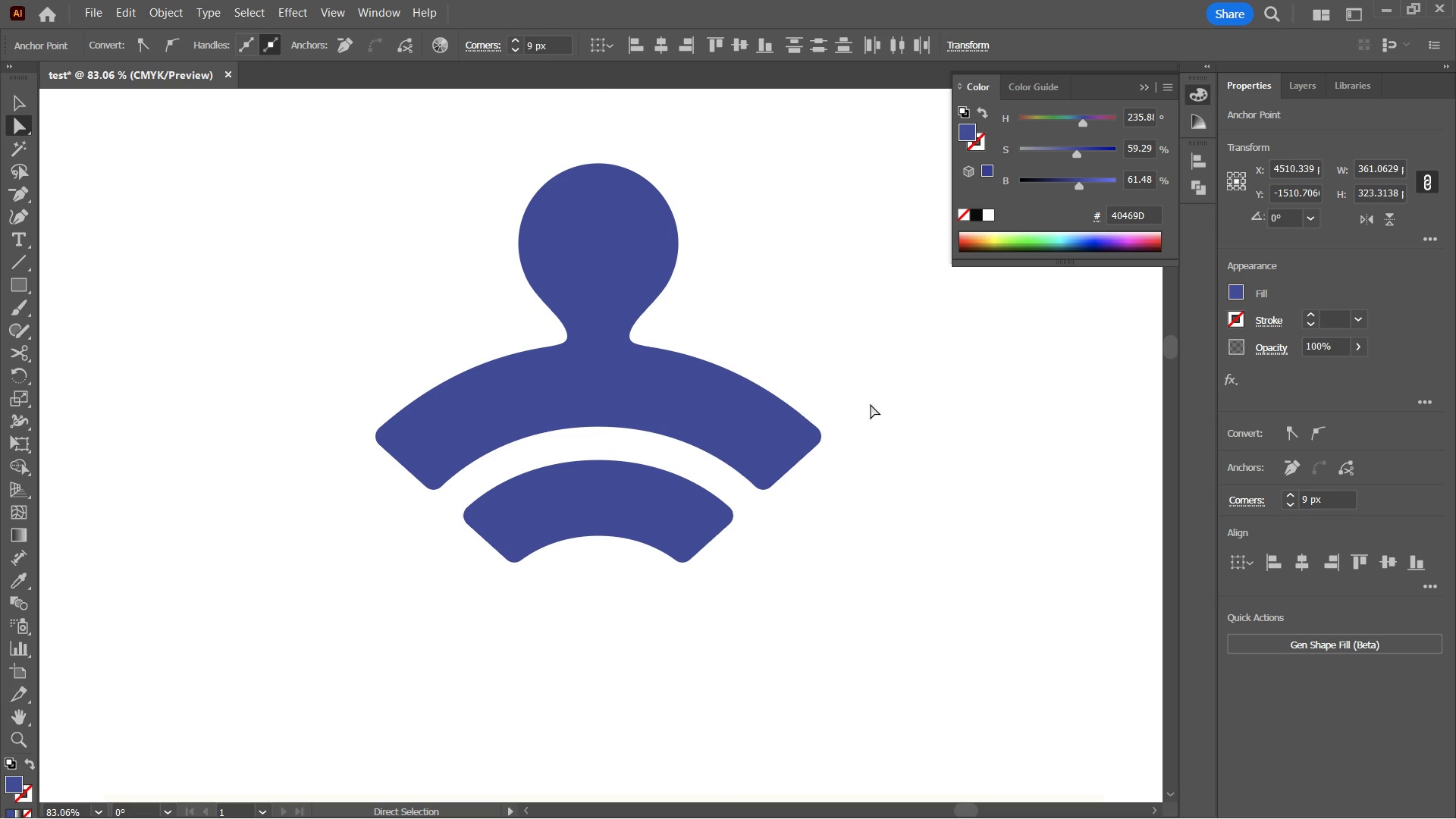 
wait(5.41)
 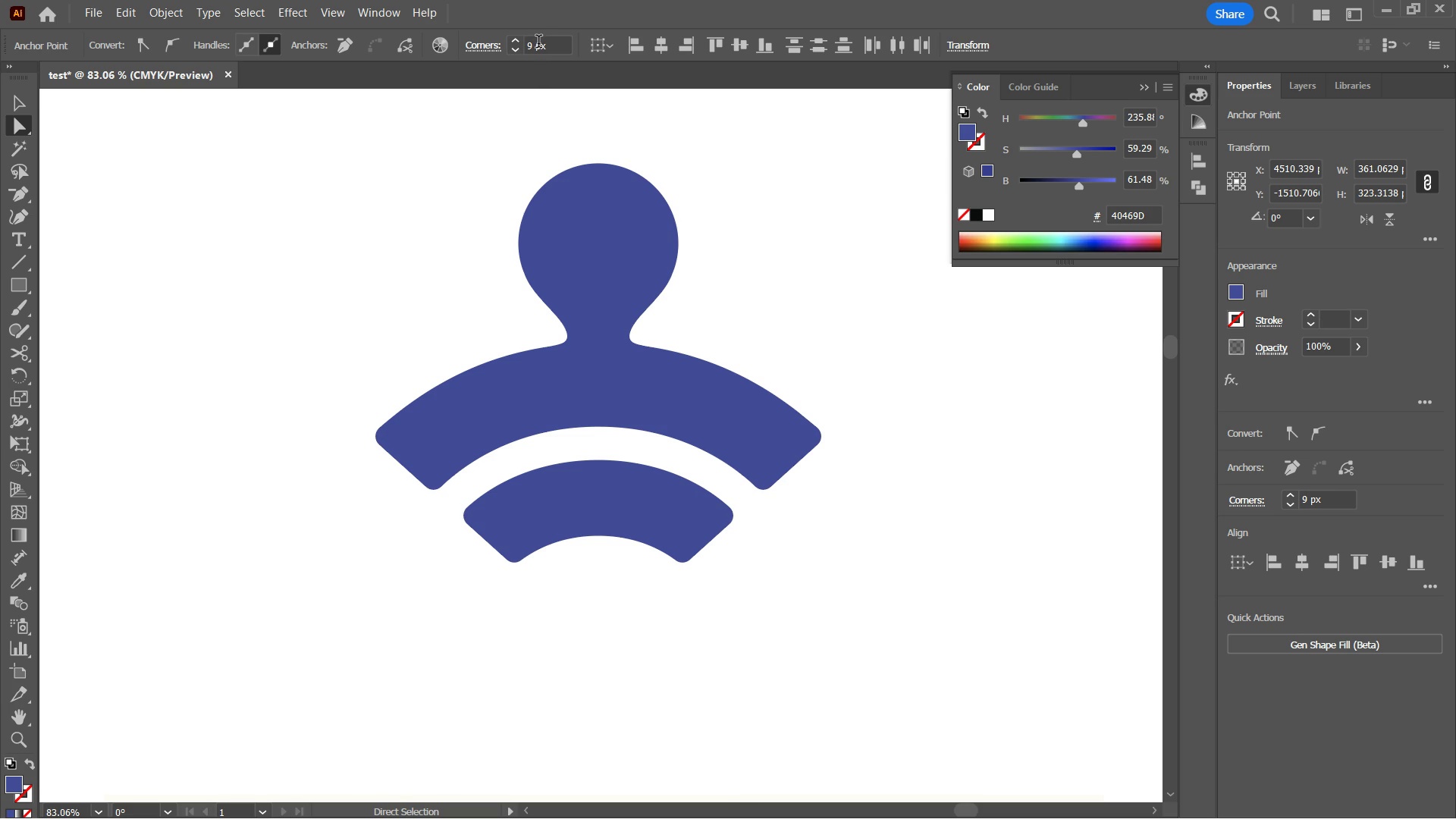 
scroll: coordinate [544, 46], scroll_direction: none, amount: 0.0
 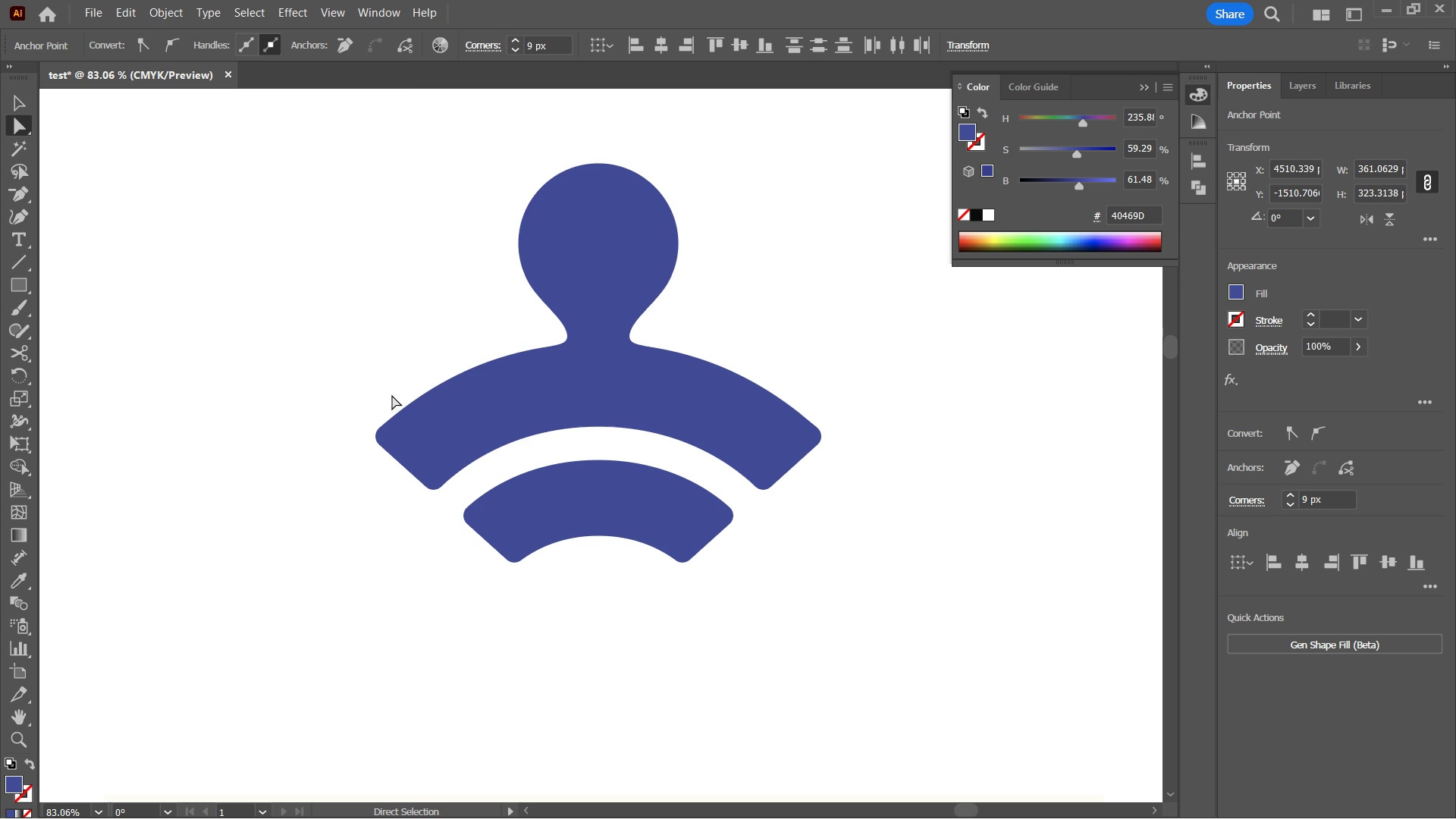 
left_click([346, 379])